 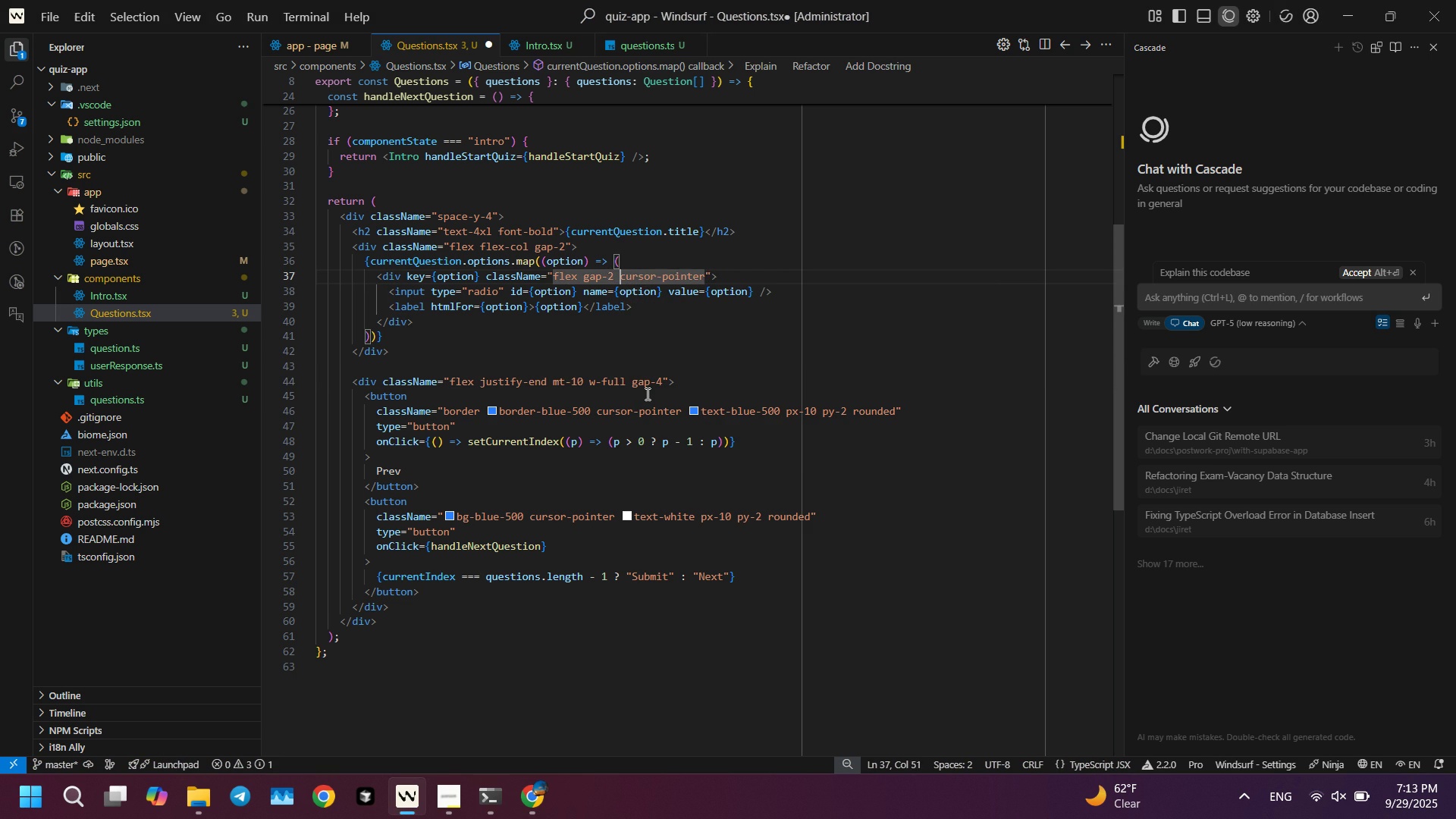 
key(Control+ArrowLeft)
 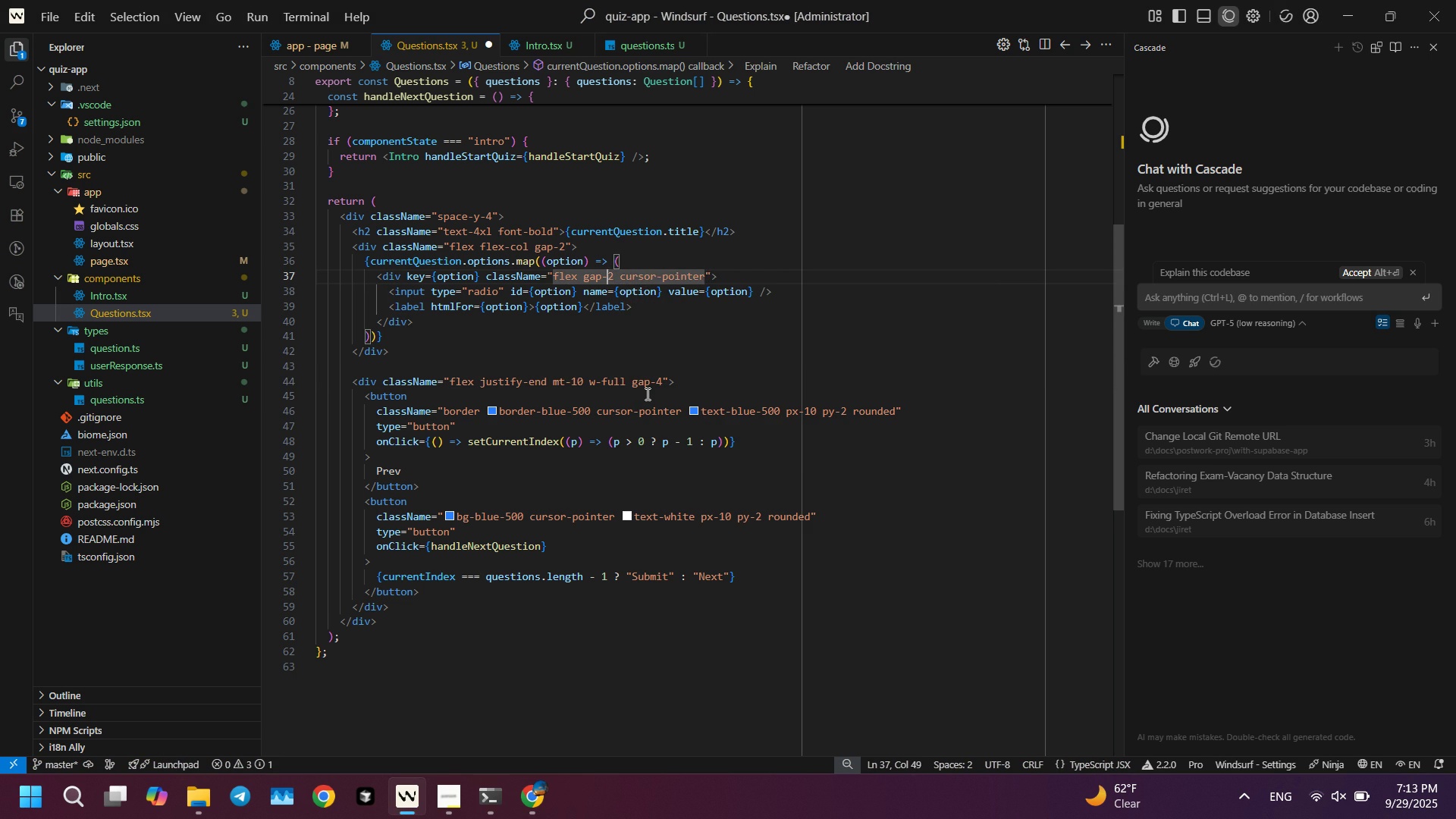 
key(Control+ArrowLeft)
 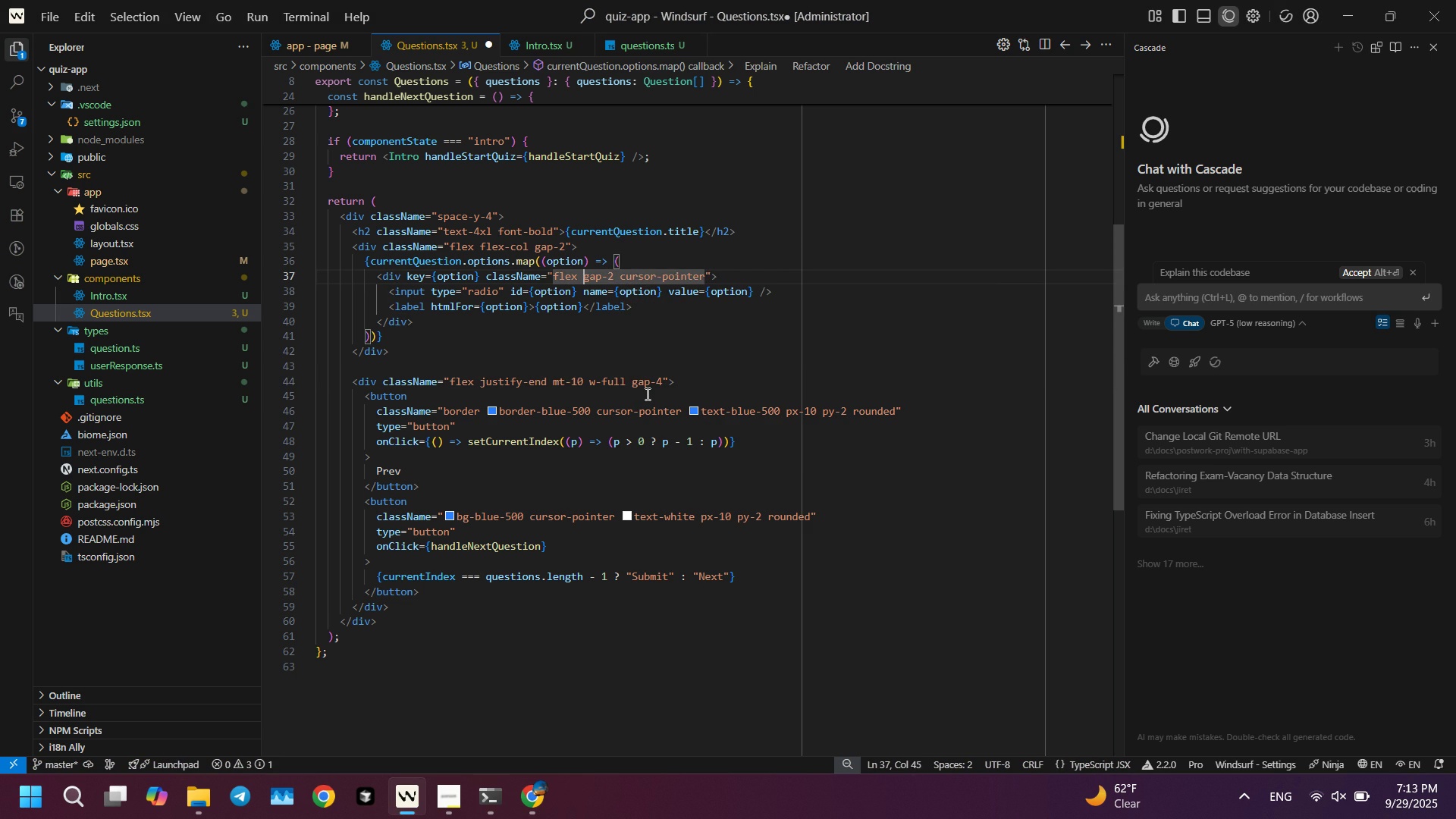 
key(Control+ArrowLeft)
 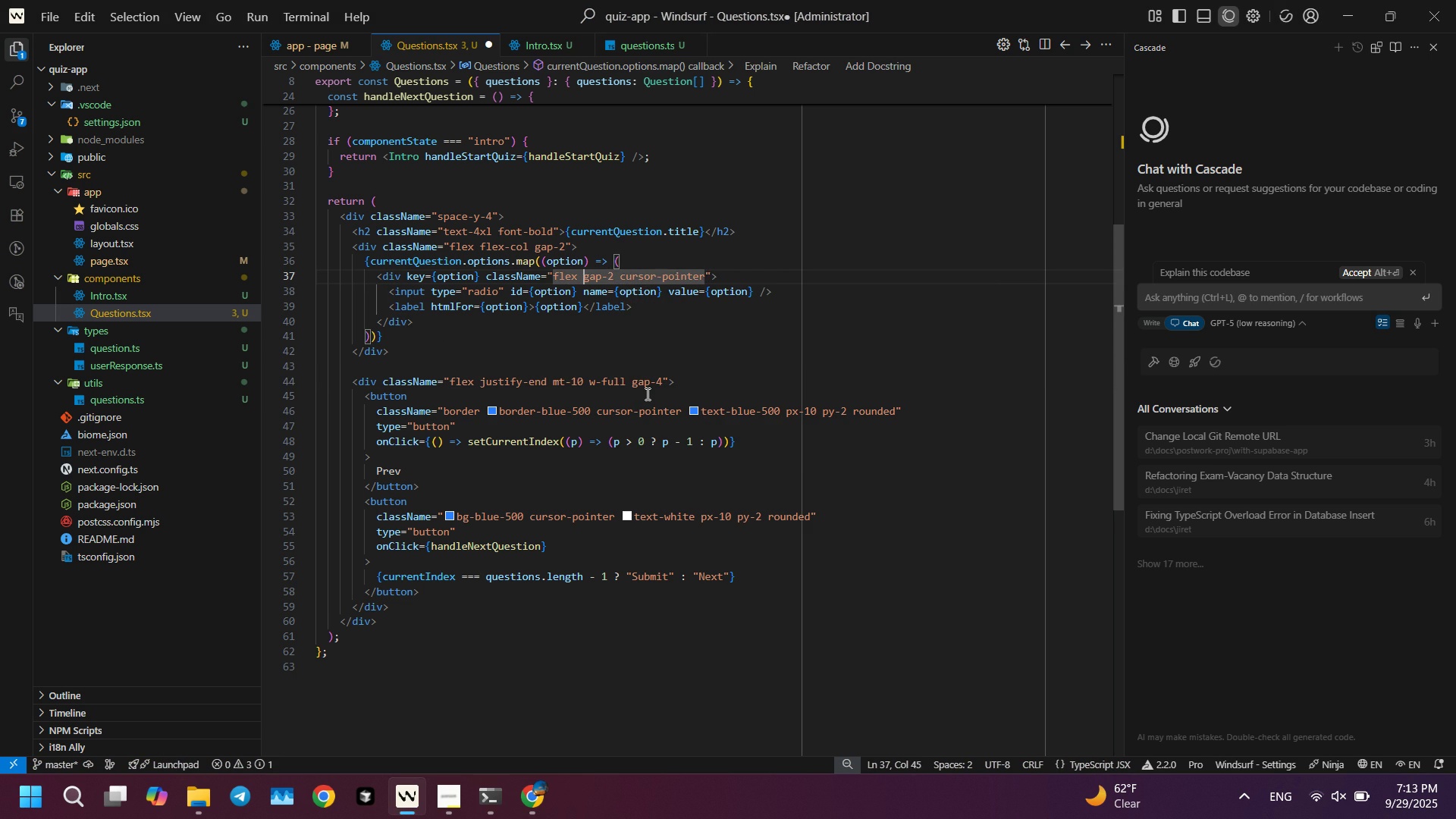 
key(Control+ArrowLeft)
 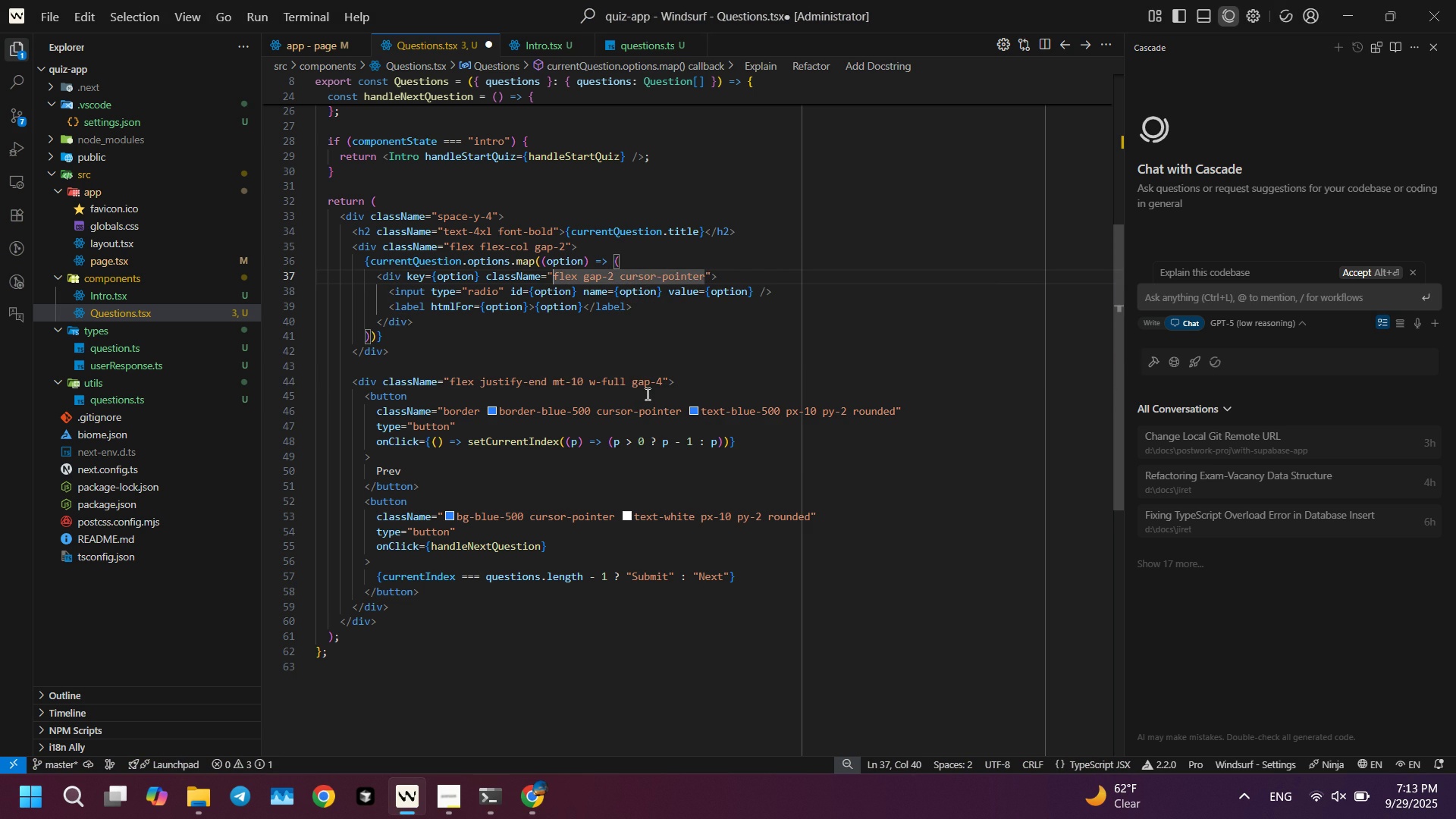 
key(Control+ArrowLeft)
 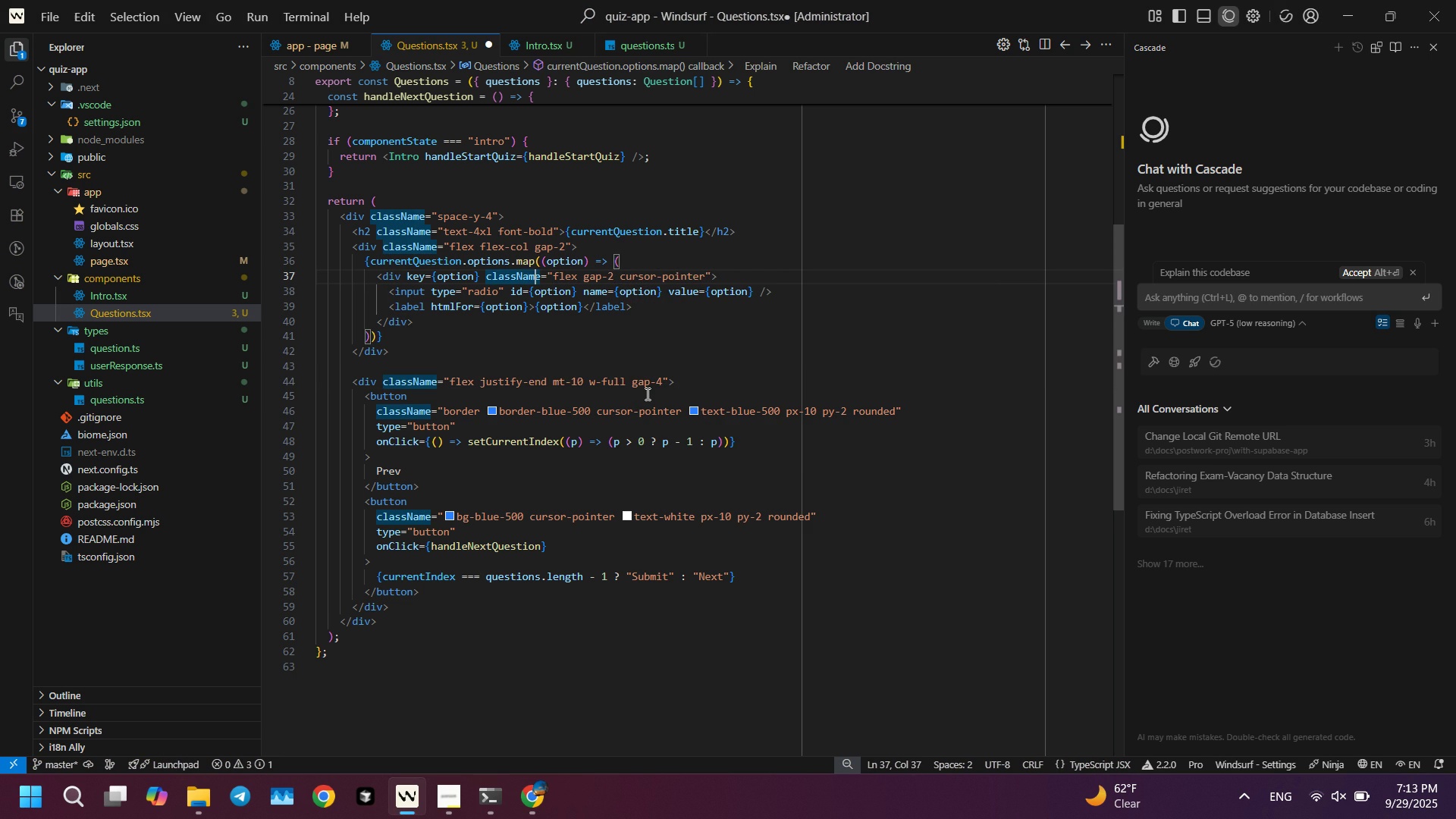 
key(ArrowLeft)
 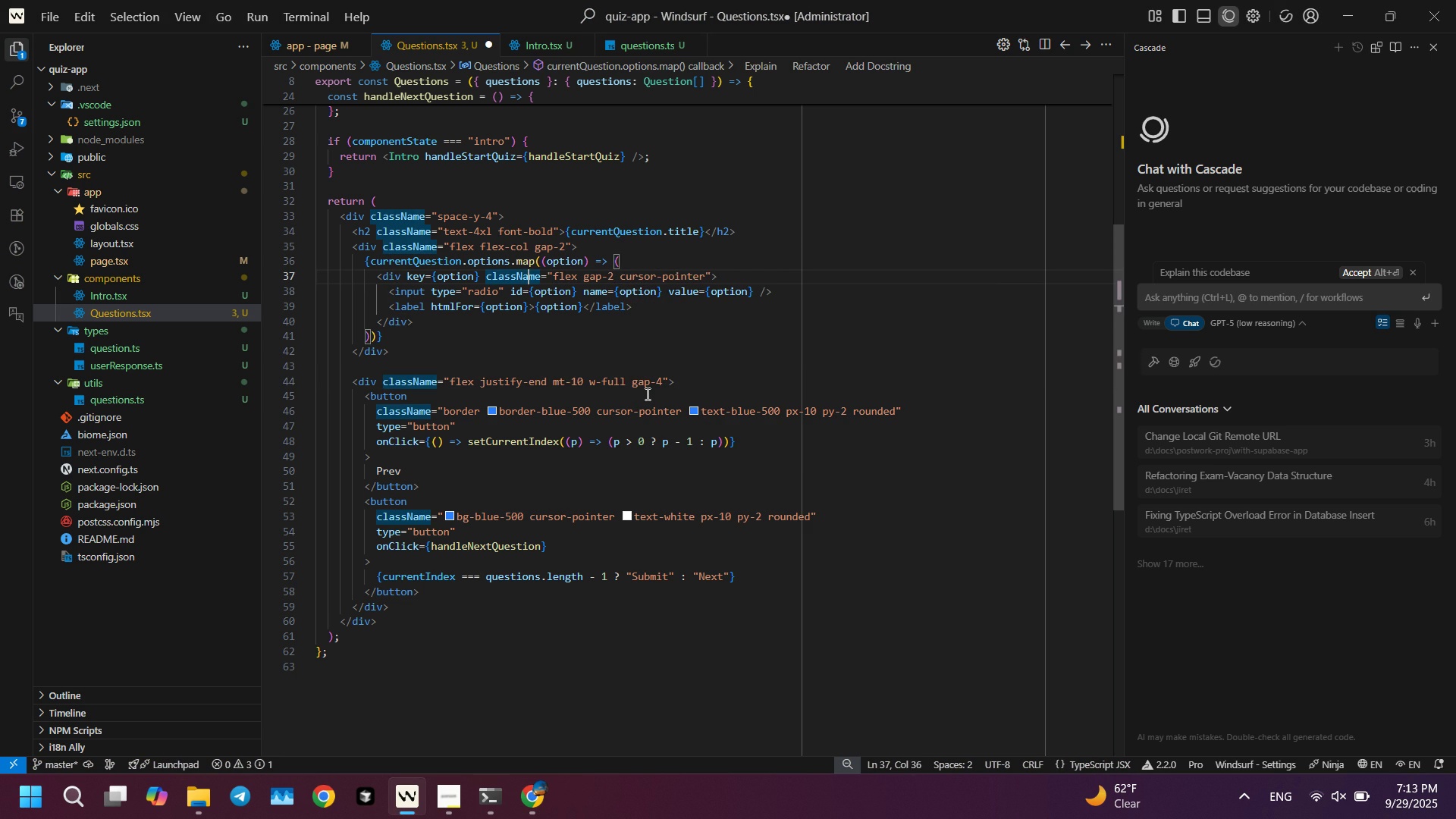 
key(ArrowLeft)
 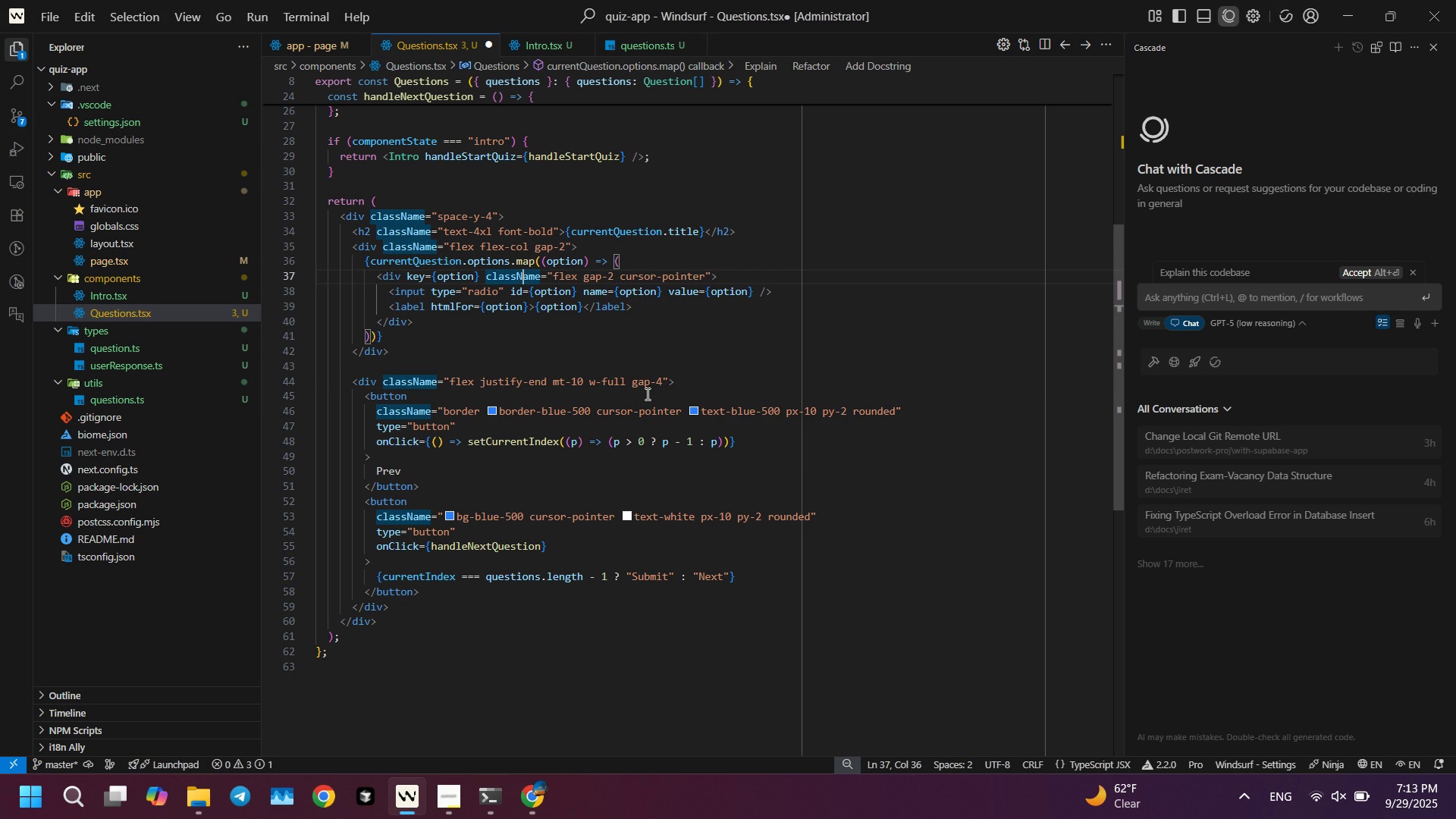 
key(ArrowLeft)
 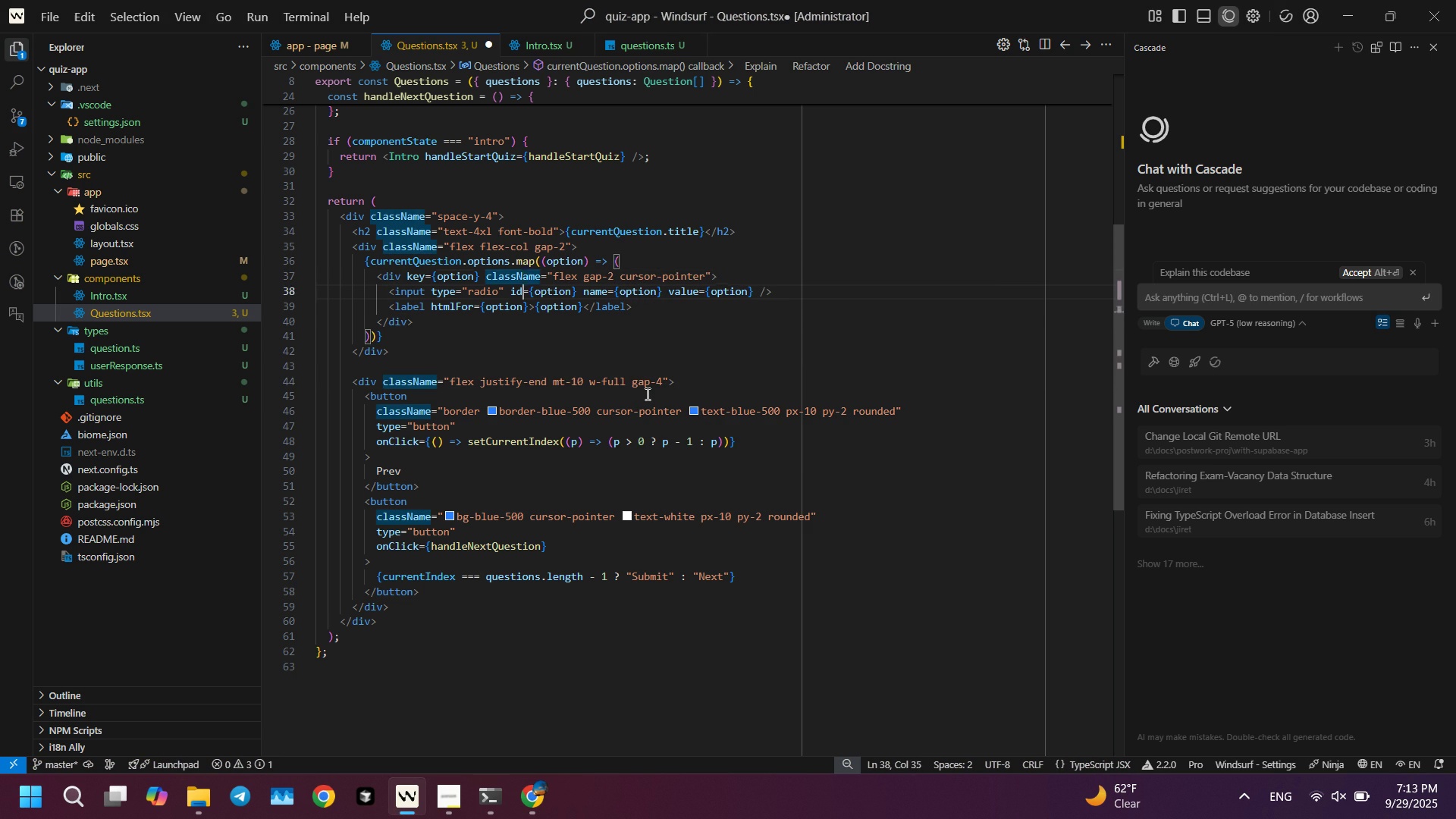 
key(ArrowDown)
 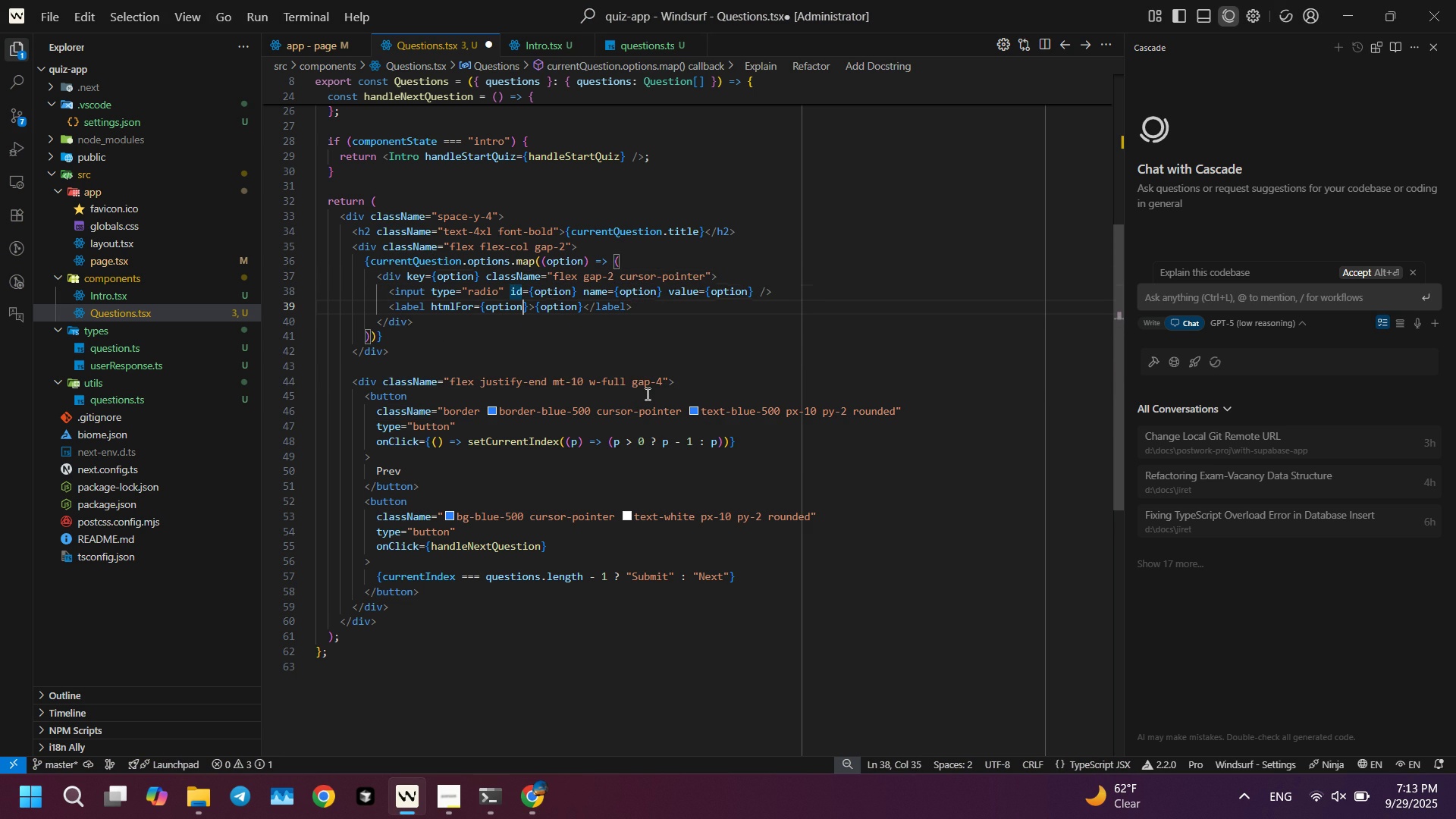 
key(ArrowDown)